 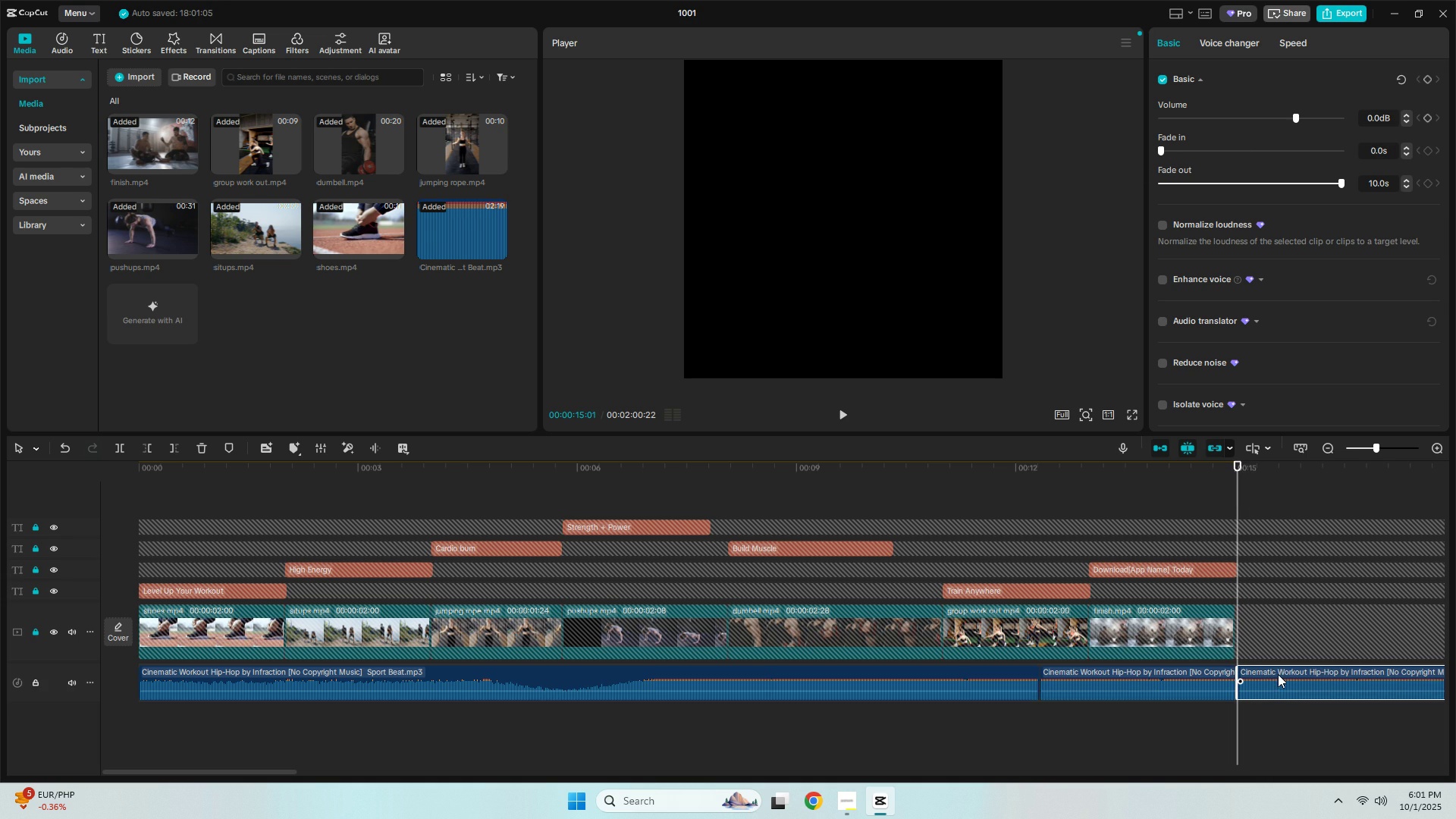 
left_click([1283, 684])
 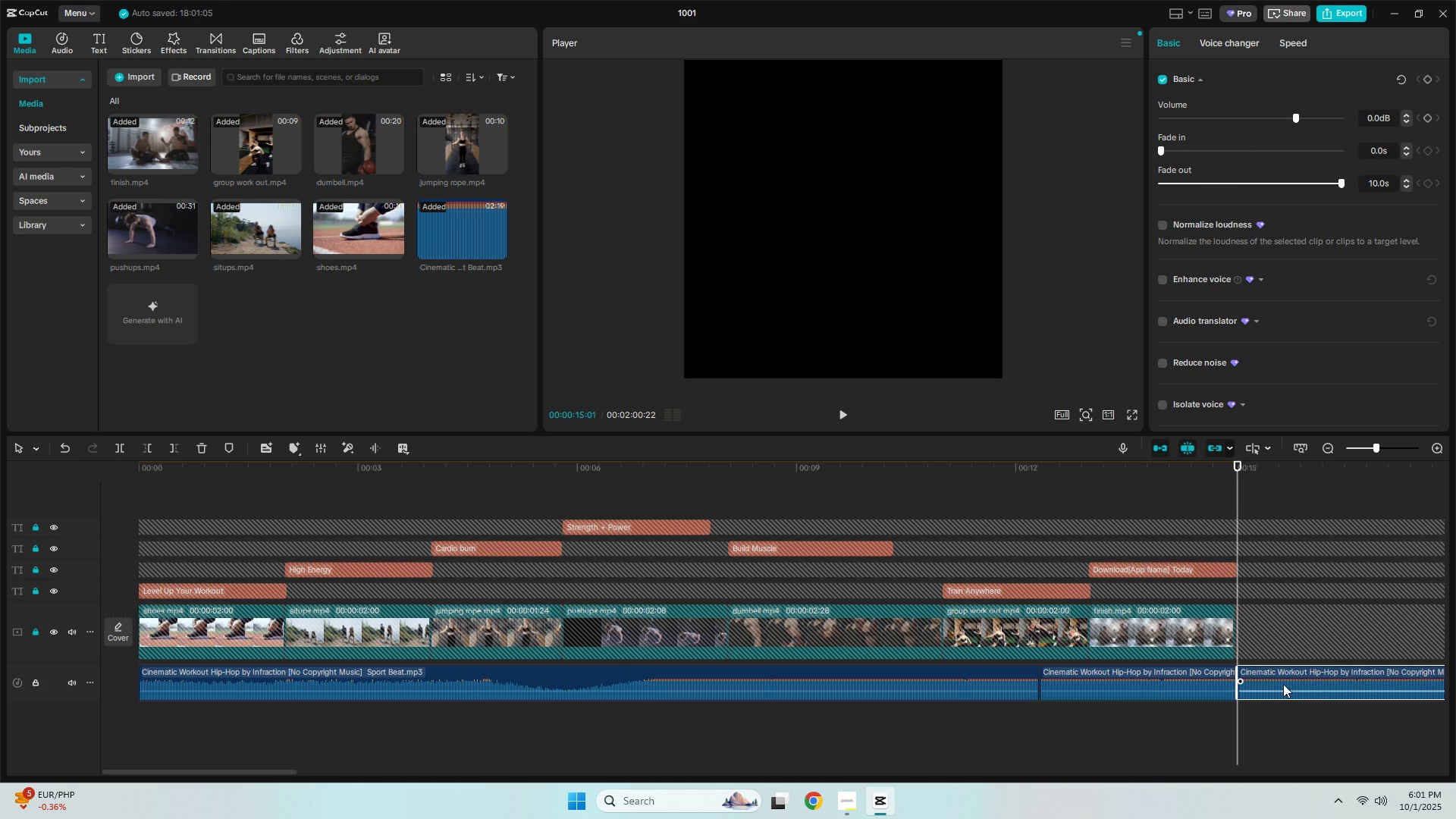 
key(Delete)
 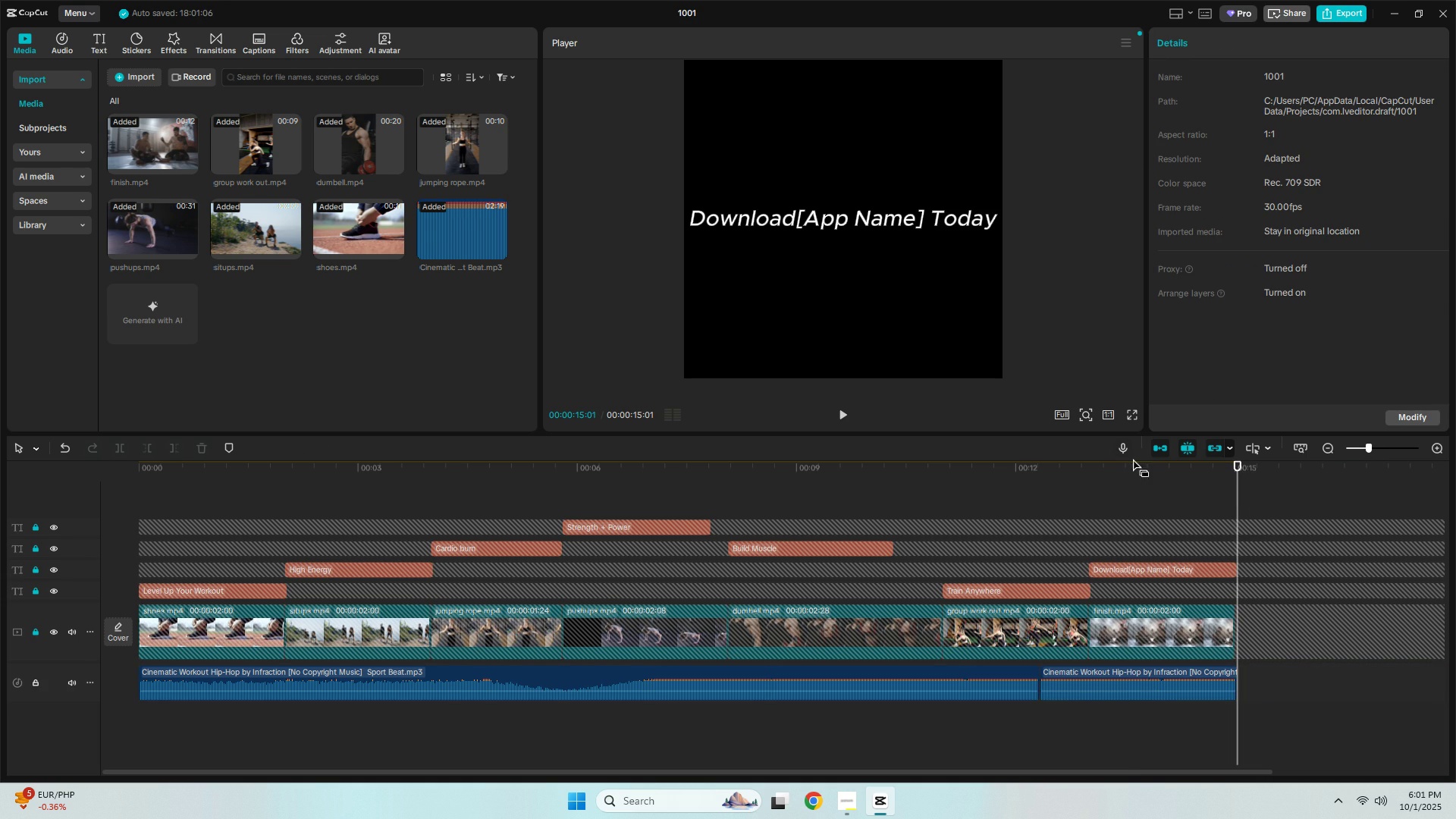 
left_click([1127, 464])
 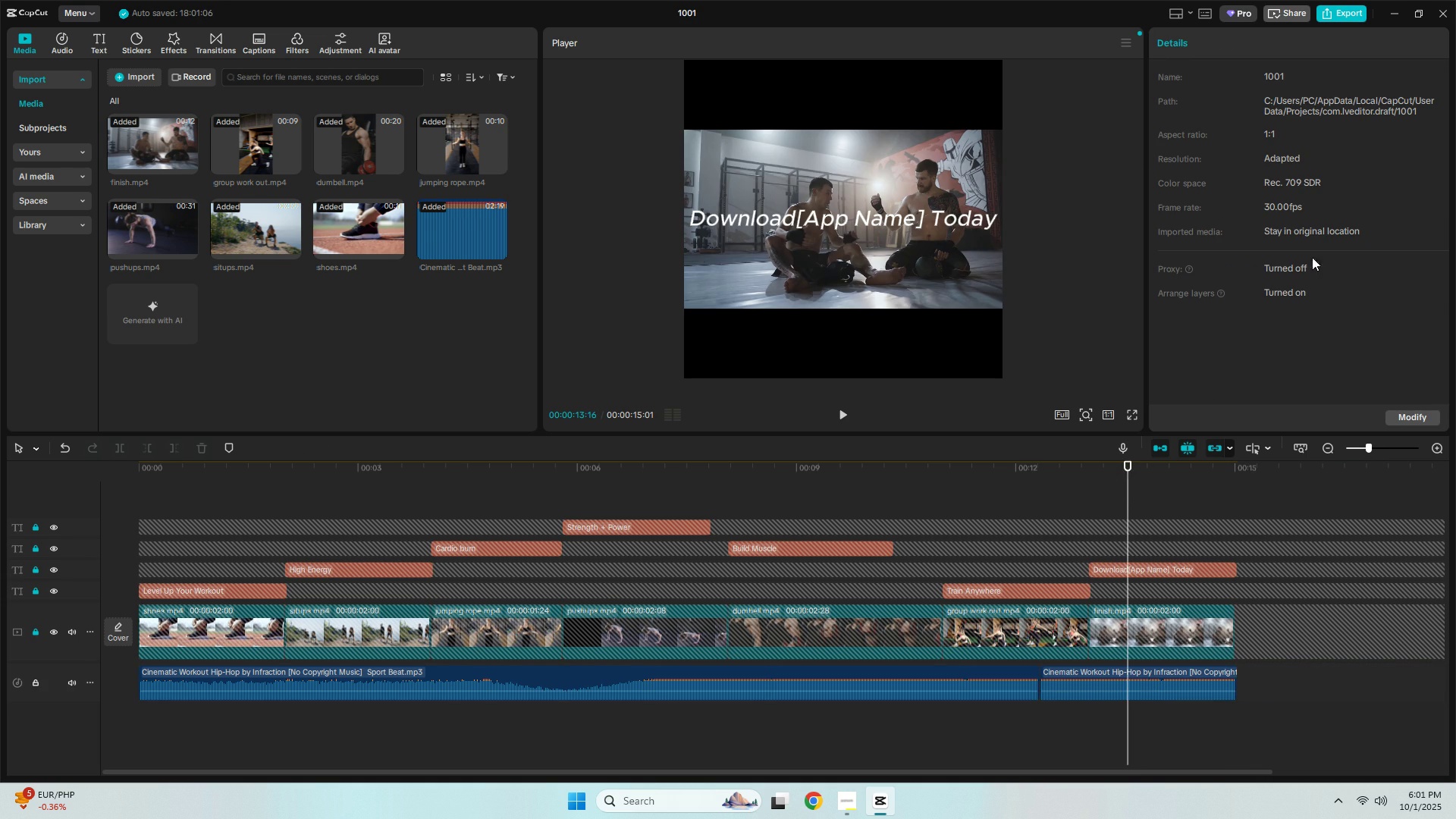 
key(Space)
 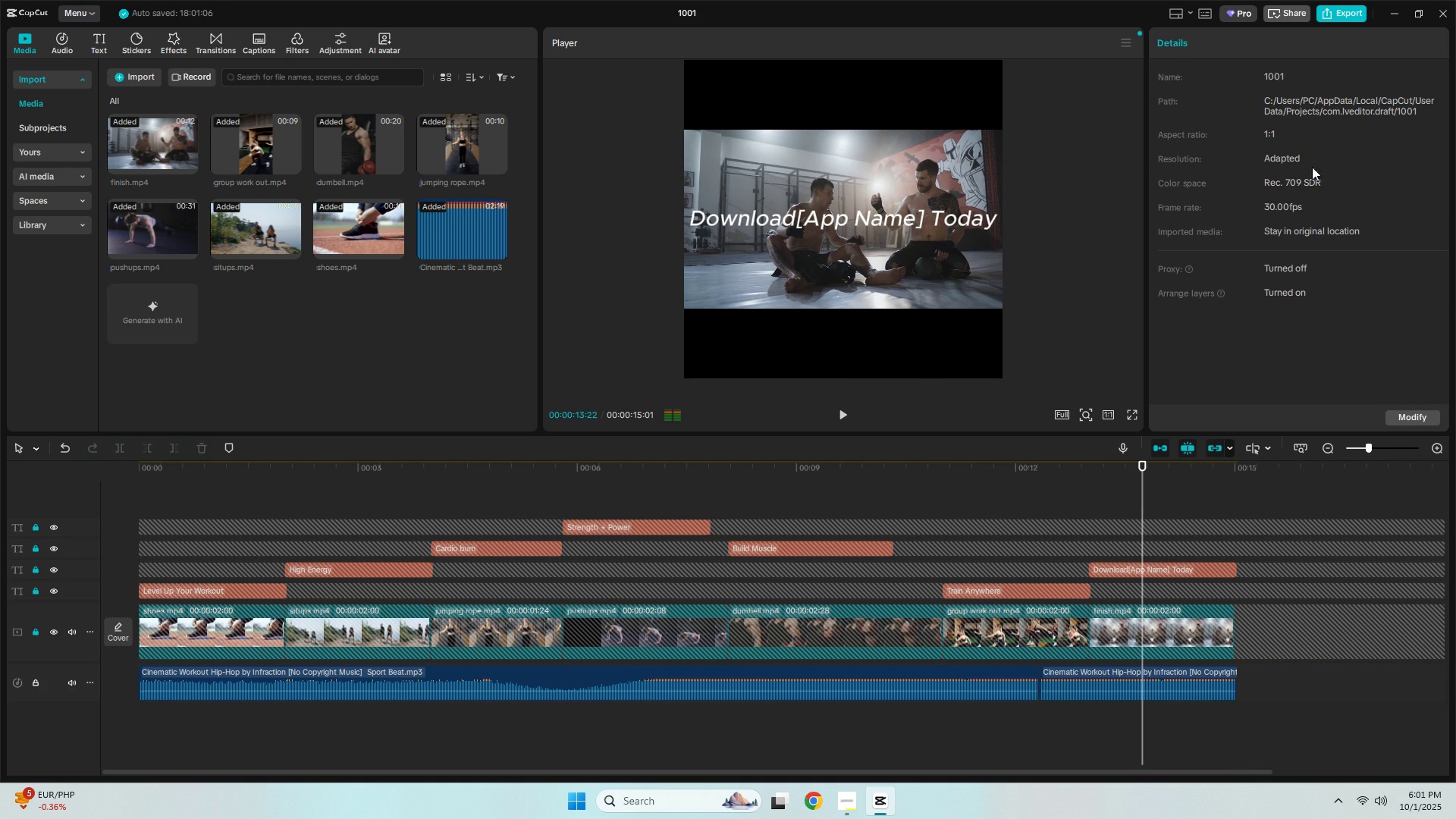 
key(Space)
 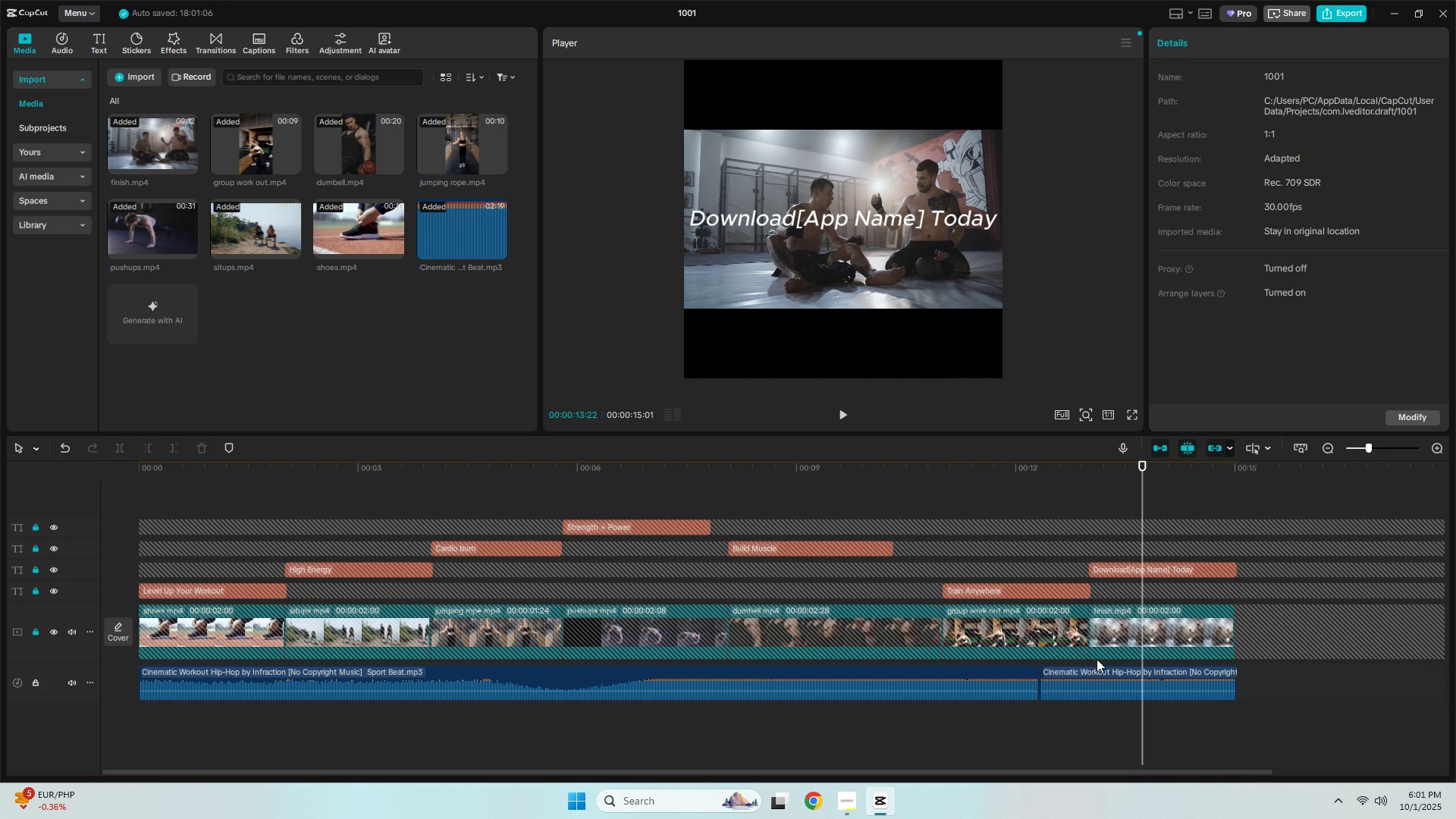 
left_click([1099, 695])
 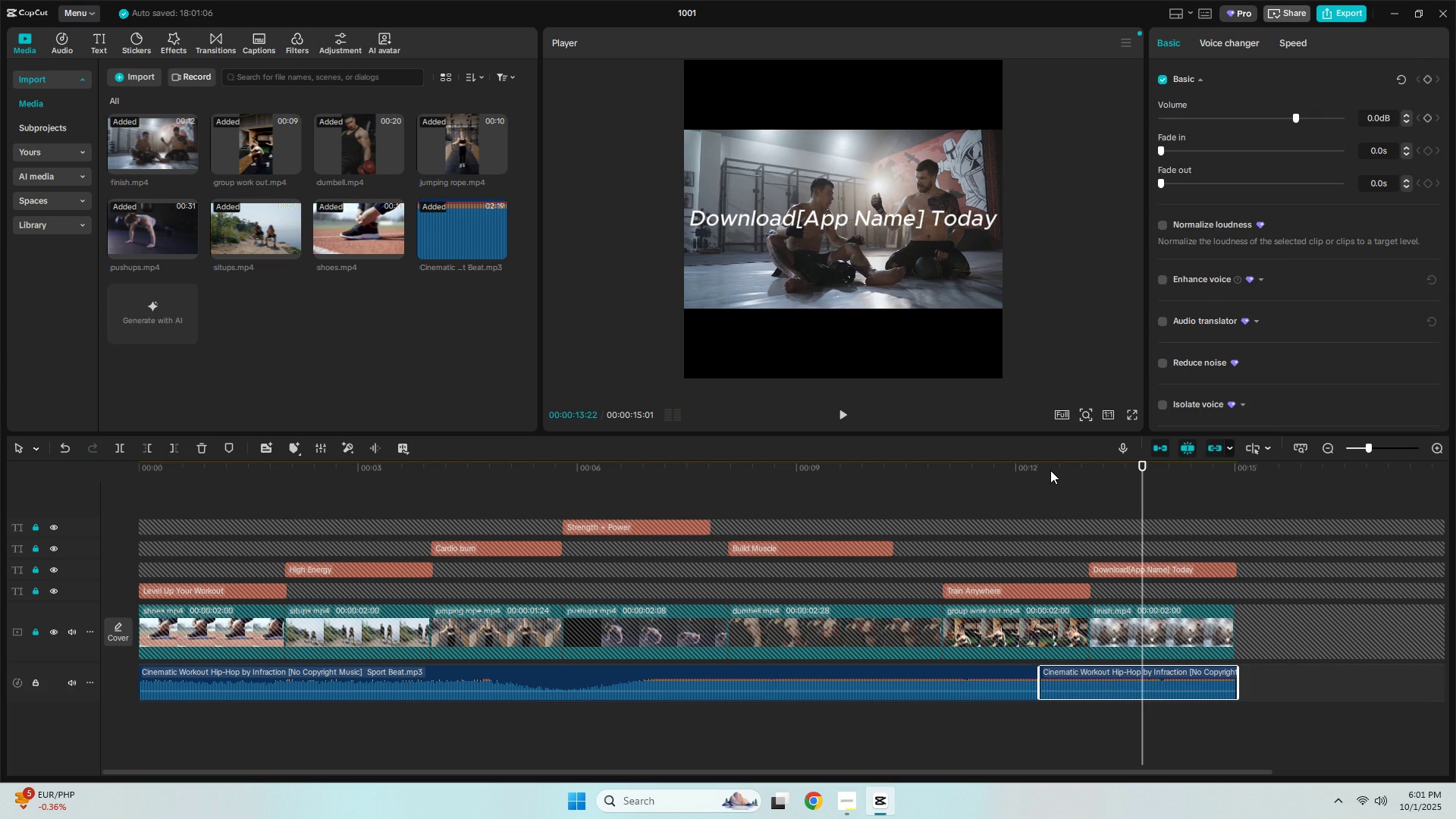 
left_click([1050, 470])
 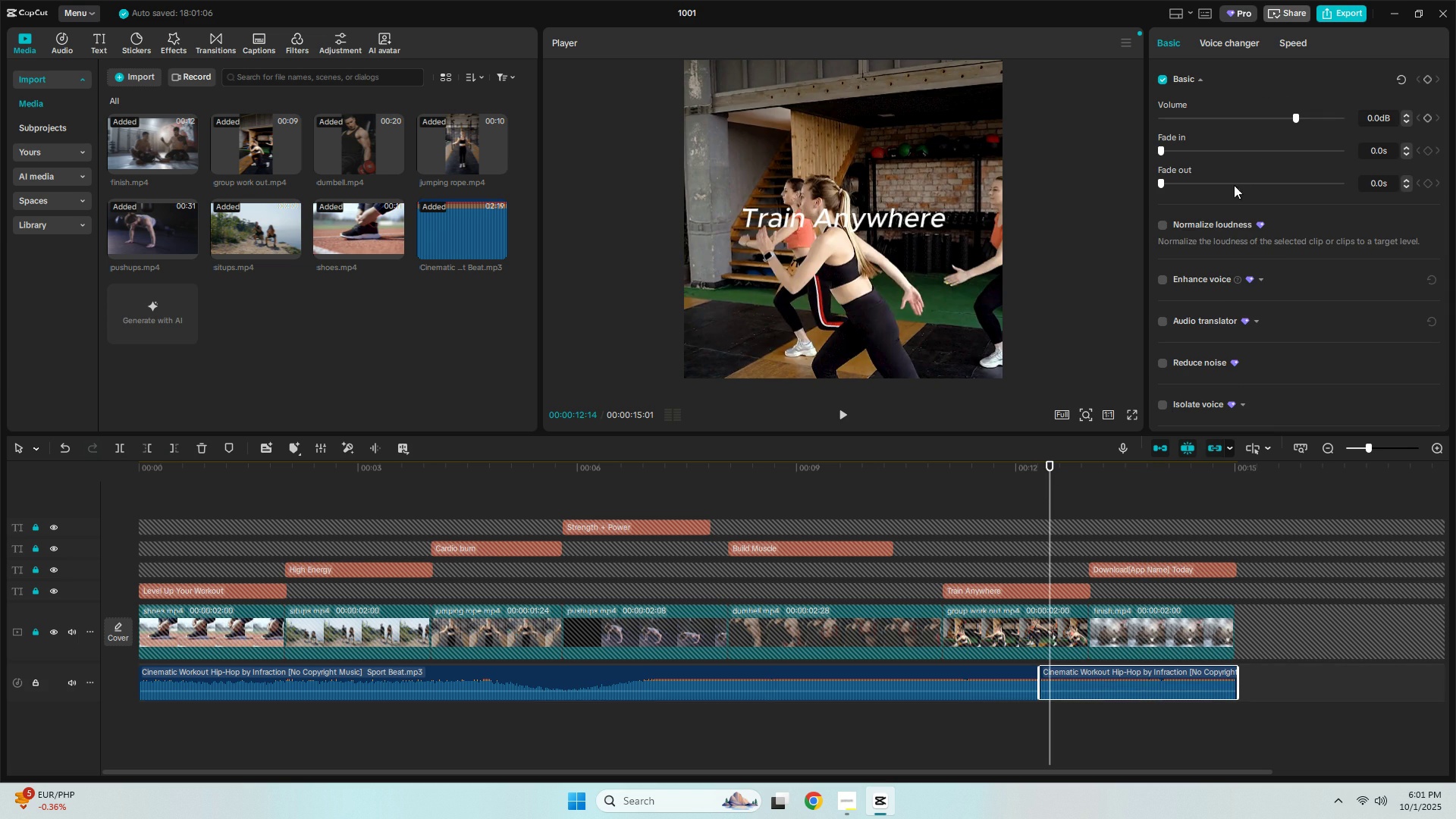 
key(Space)